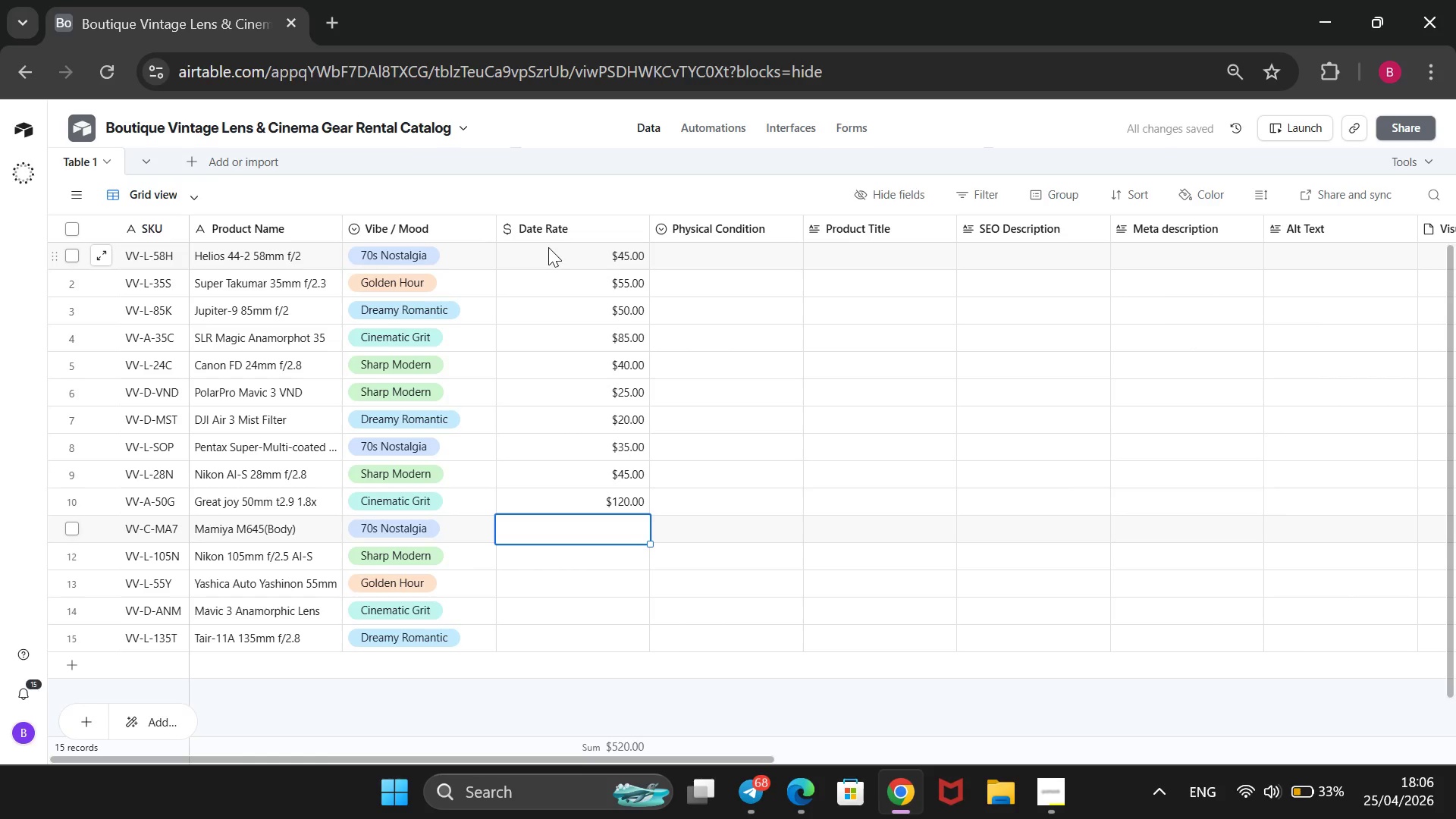 
type(95)
 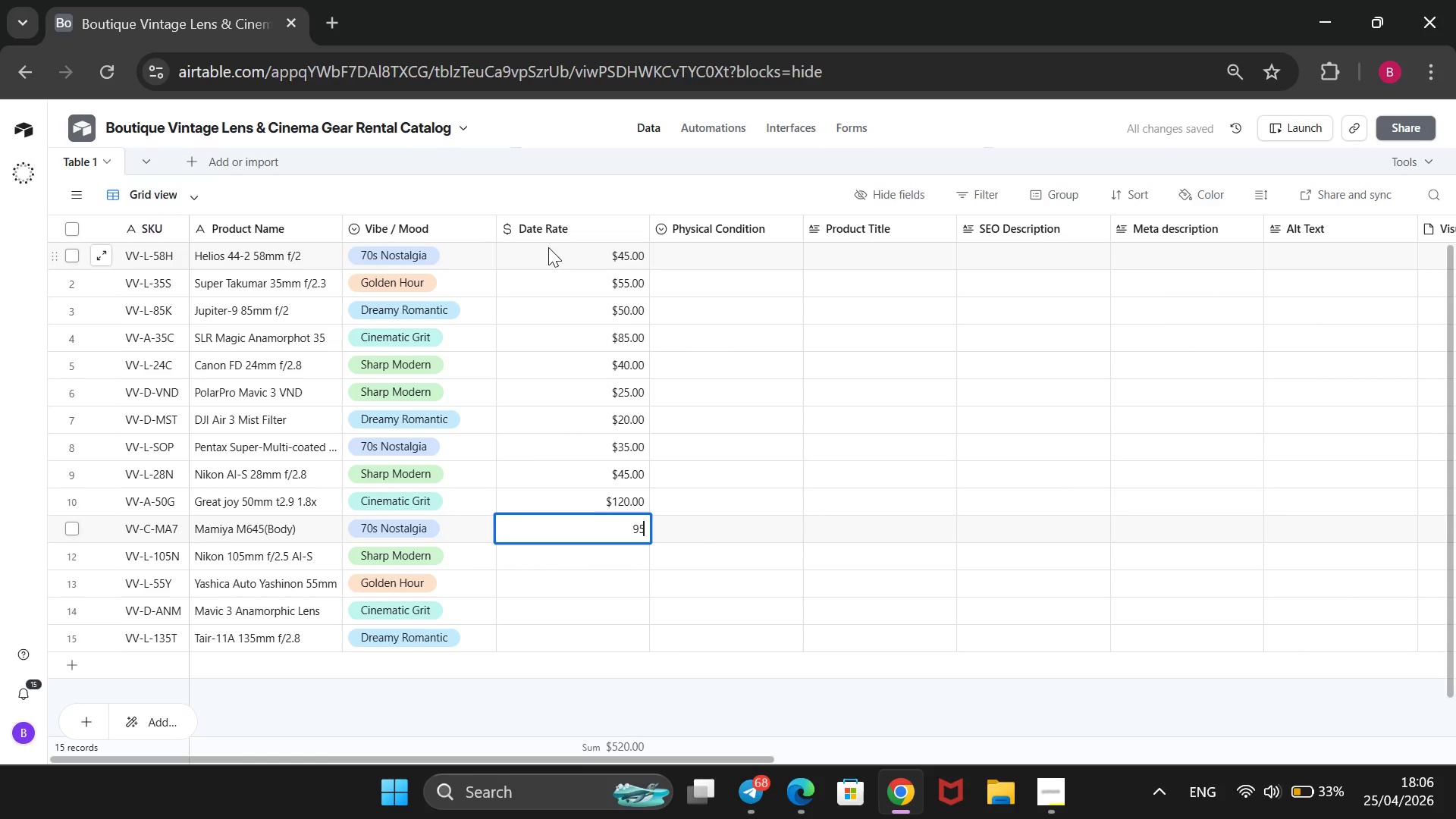 
key(Enter)
 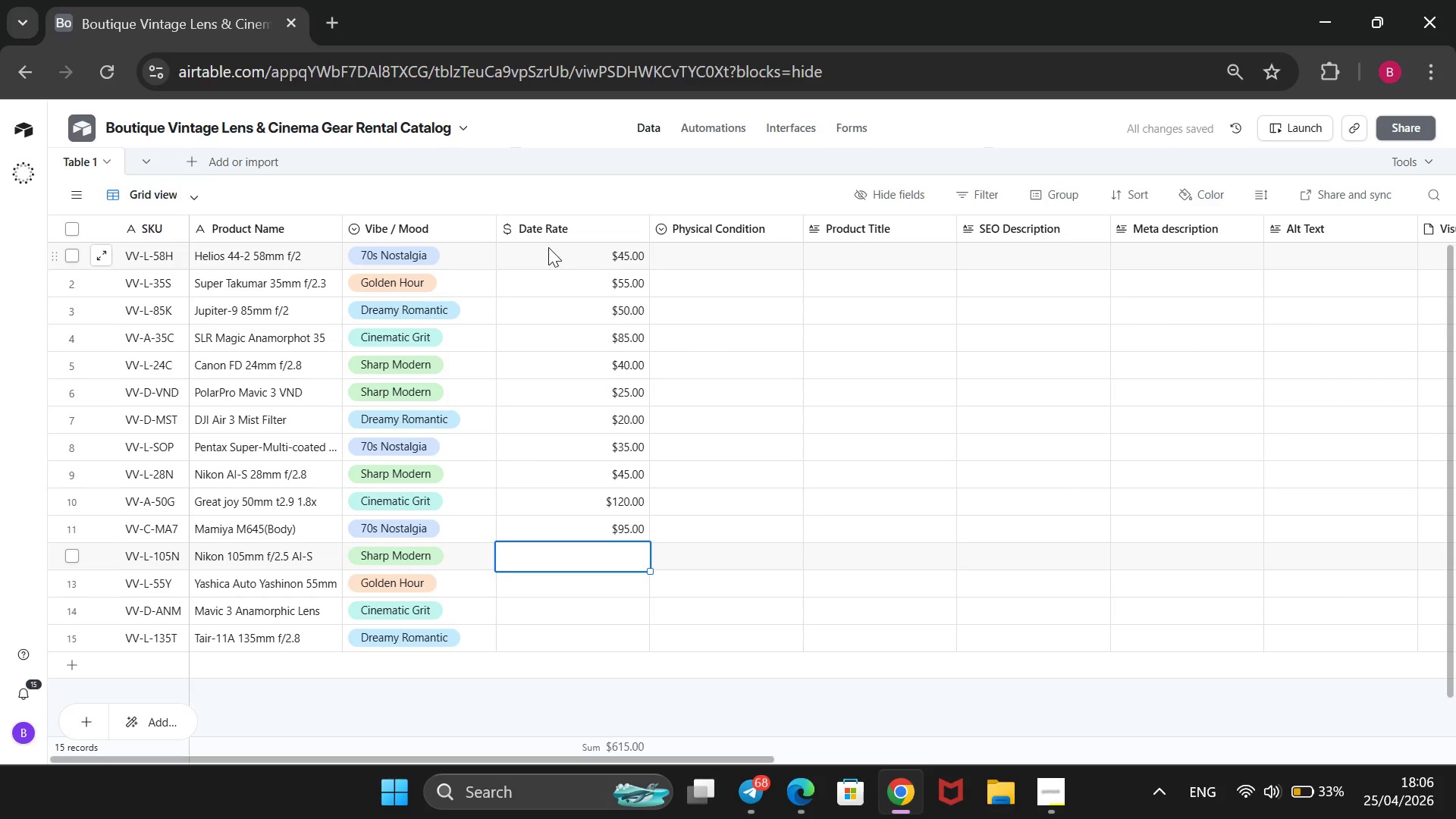 
type(55)
 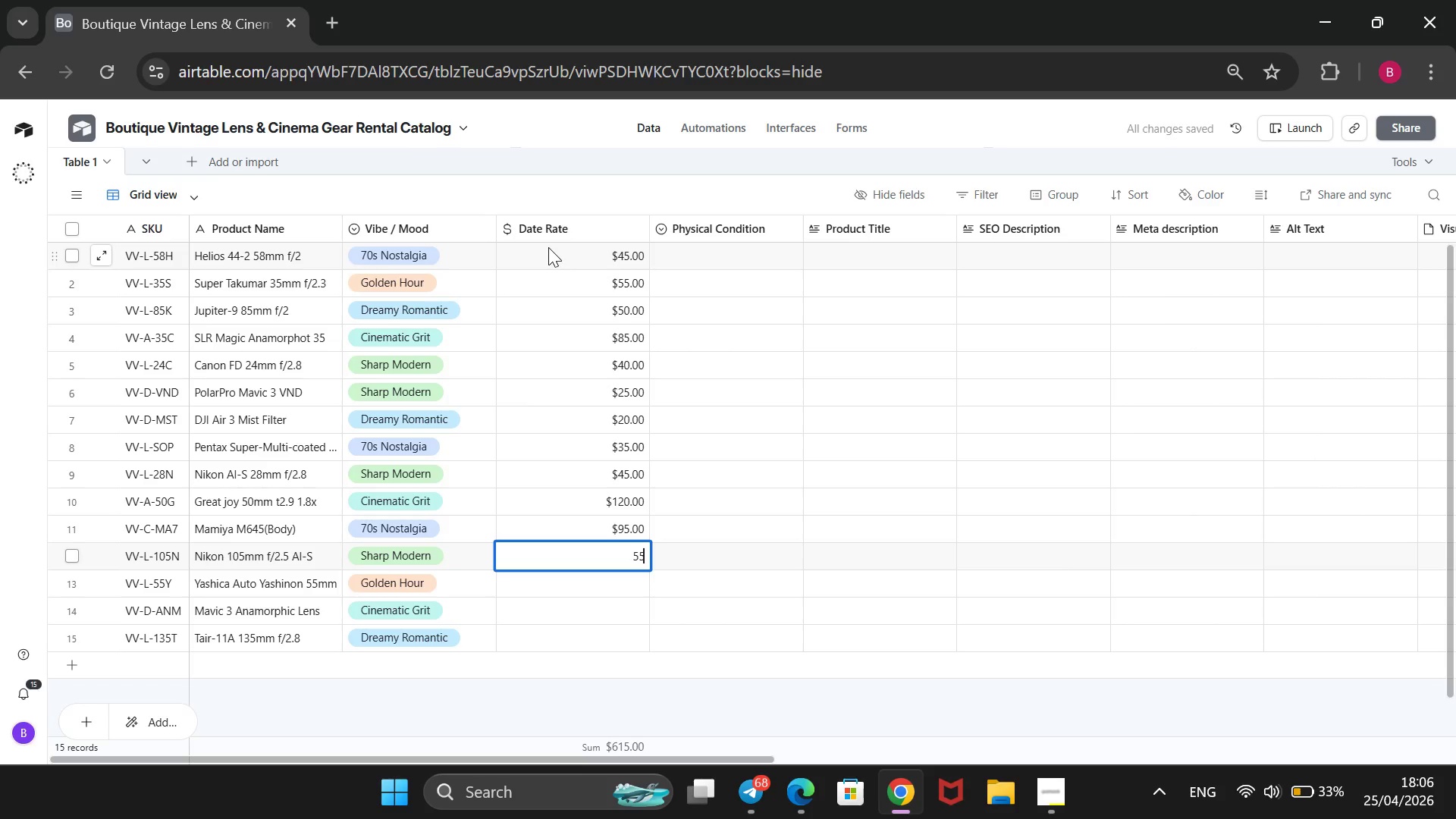 
key(Enter)
 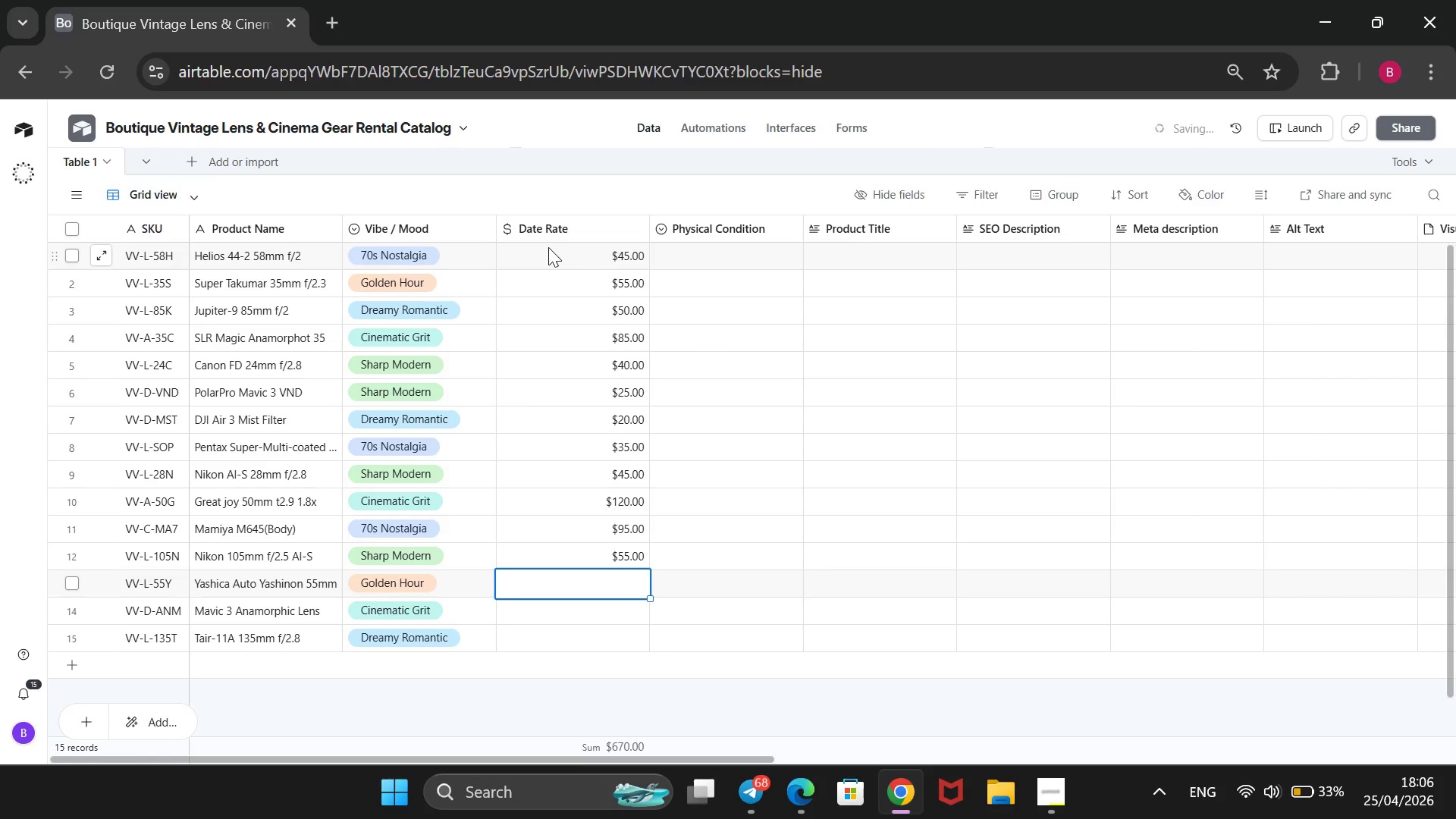 
type(40)
 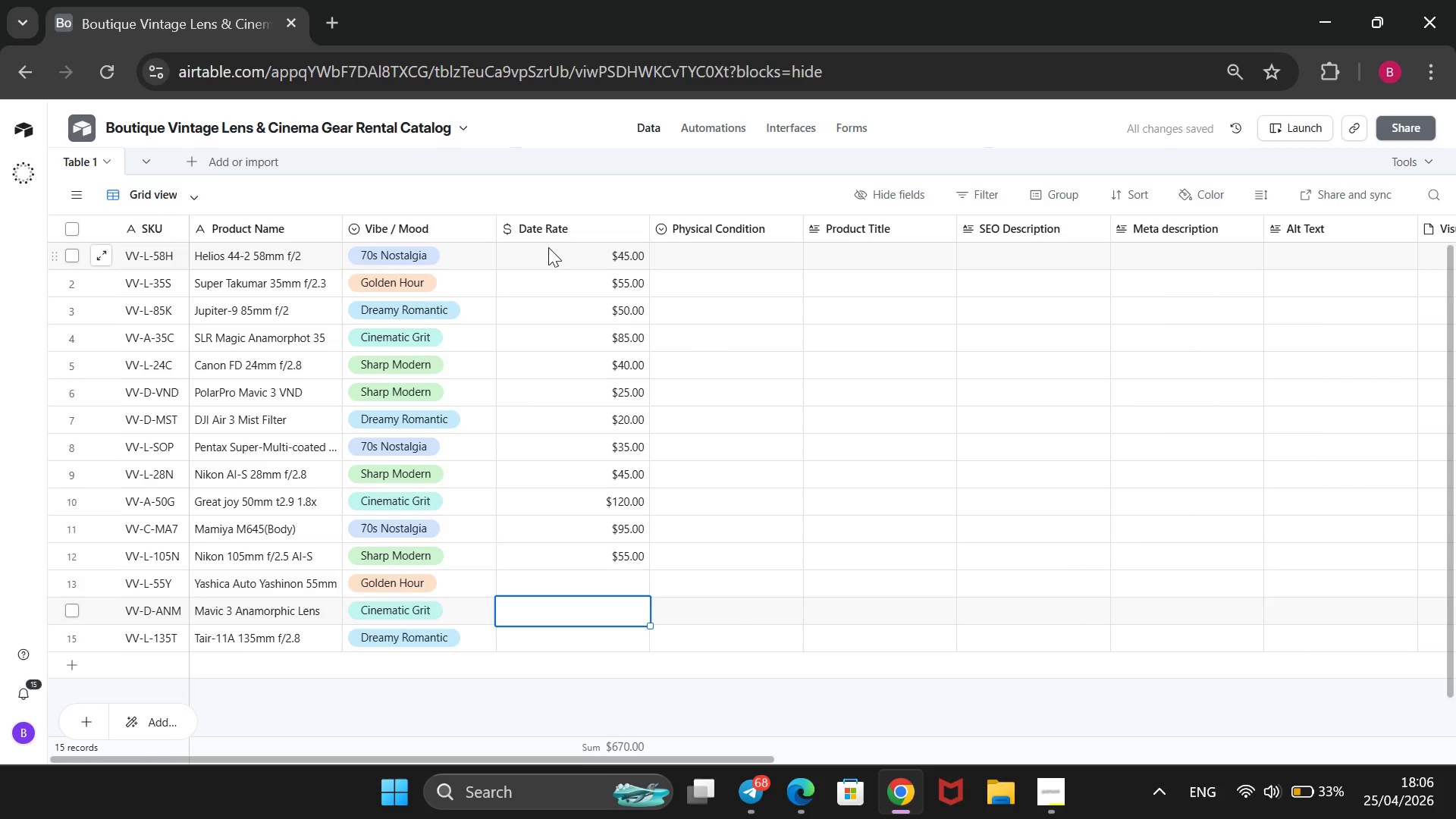 
key(Enter)
 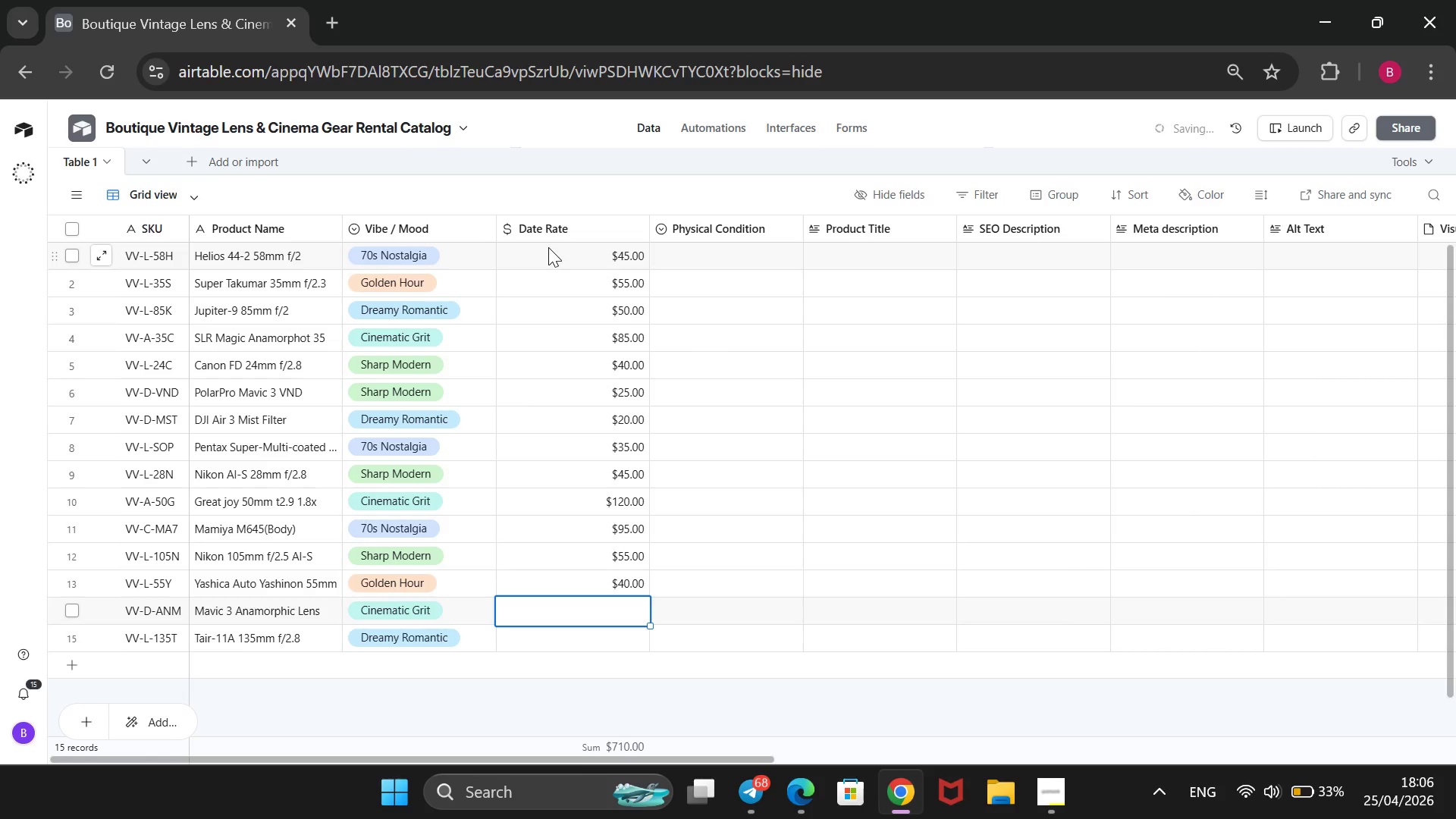 
type(45)
 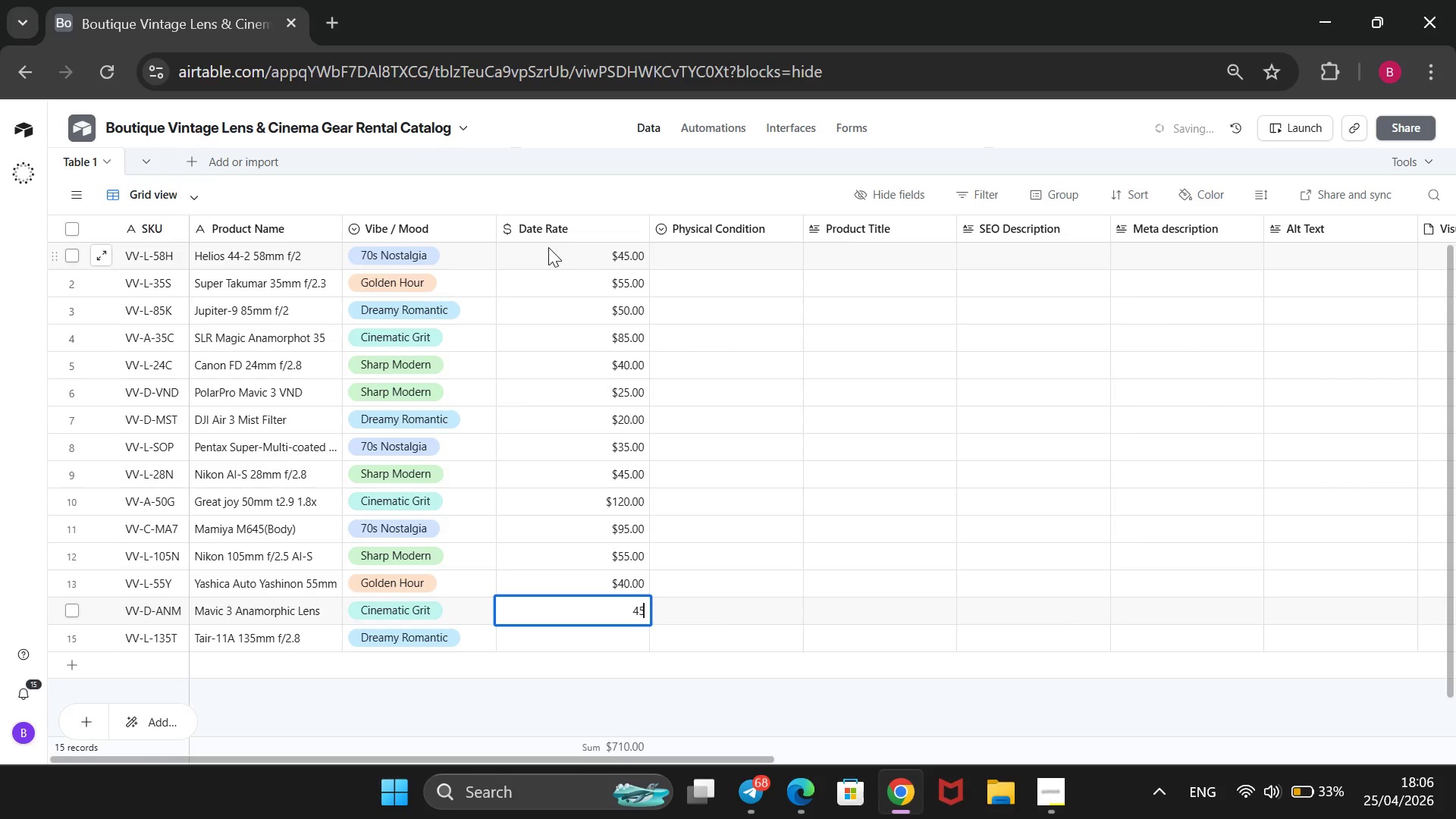 
key(Enter)
 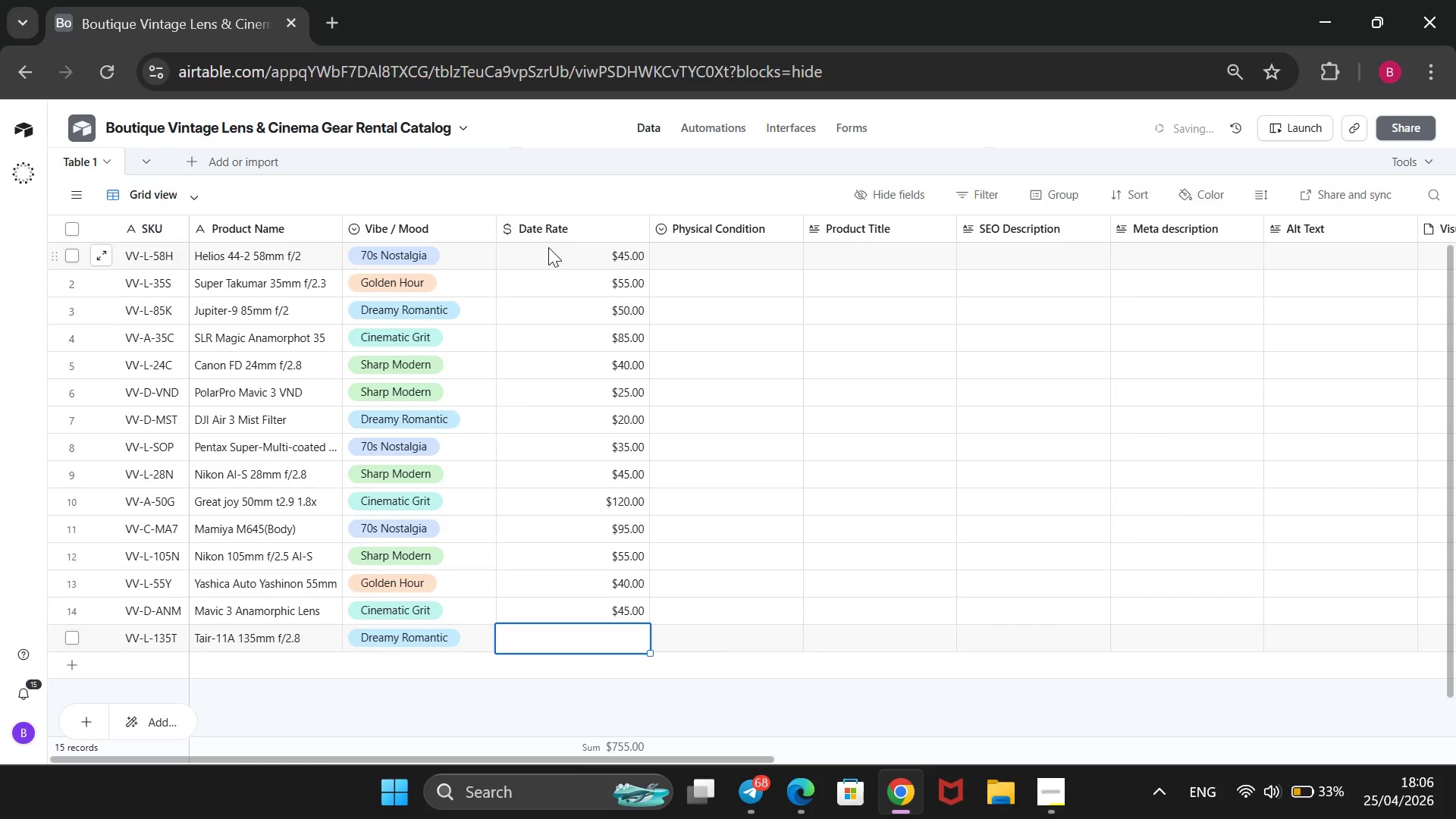 
type(60)
 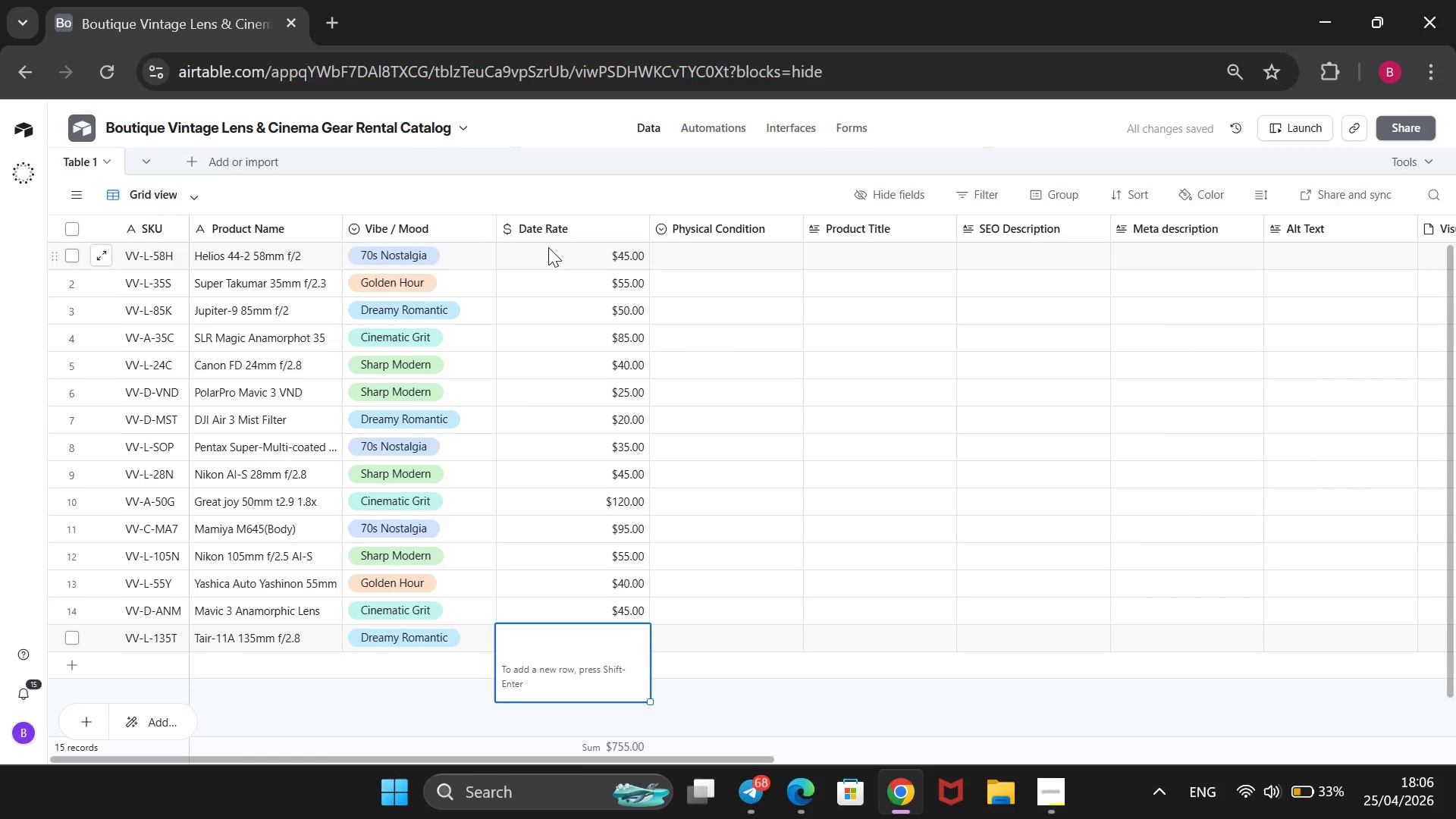 
key(Enter)
 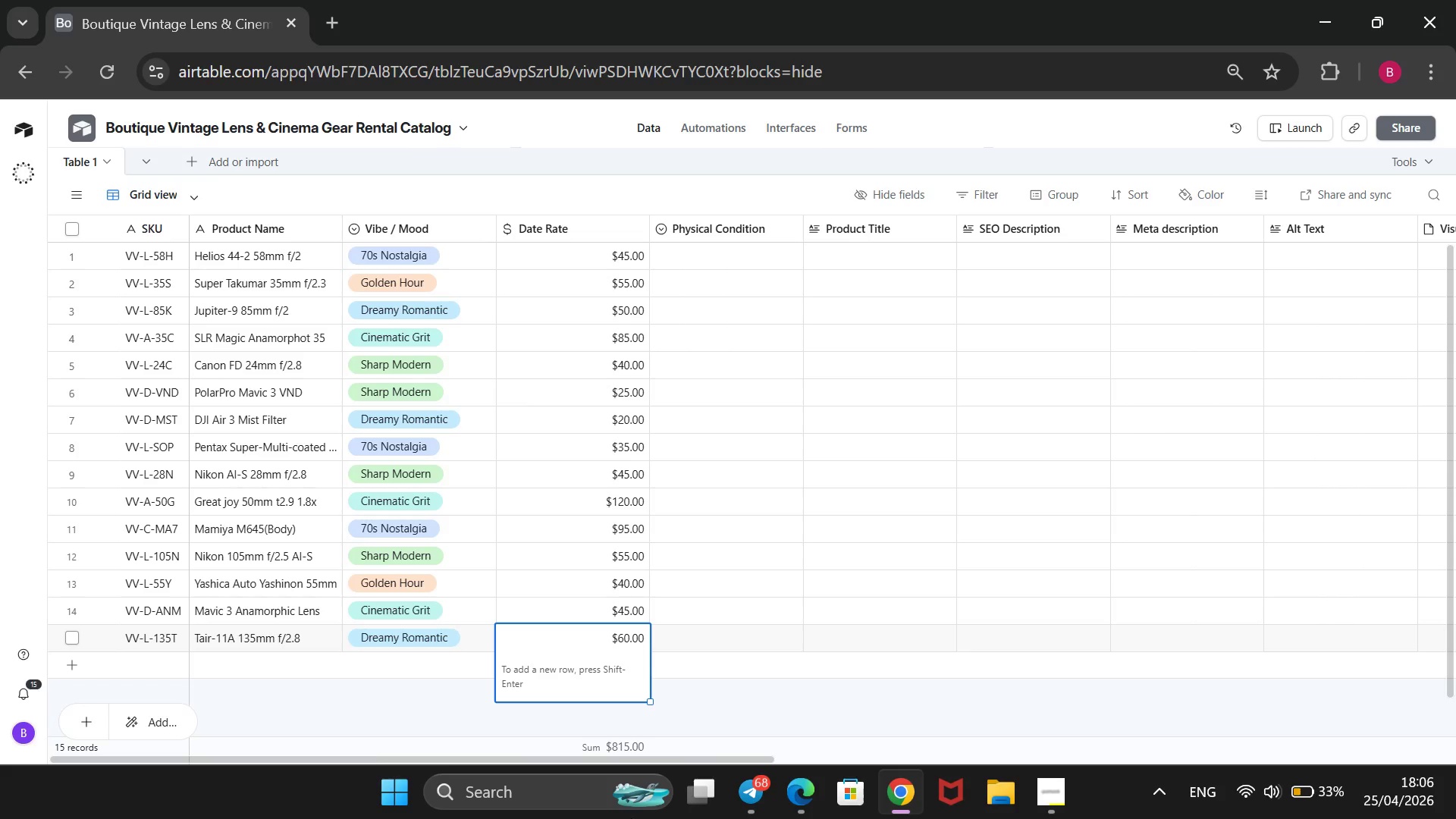 
wait(30.72)
 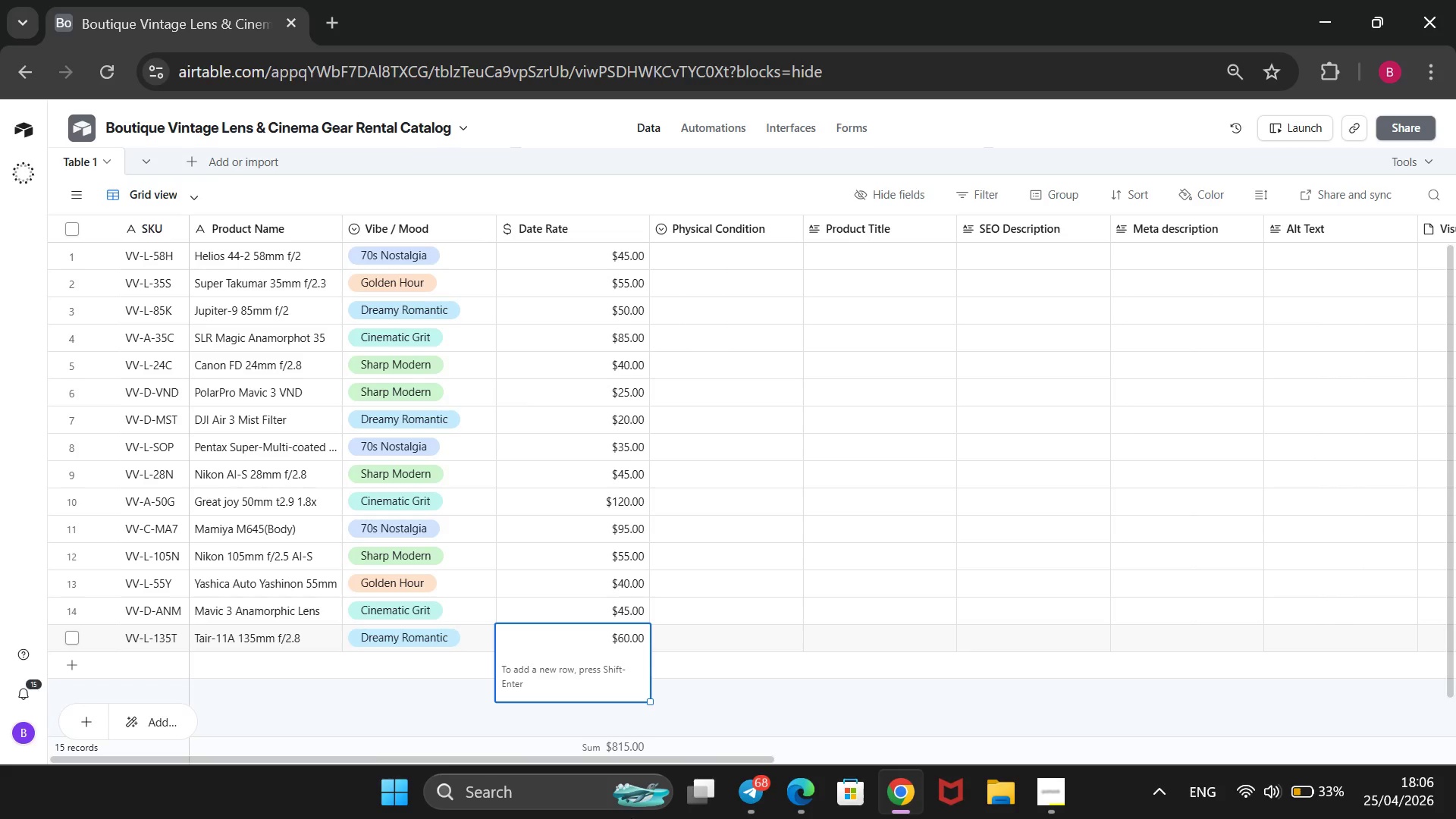 
left_click([1058, 792])